 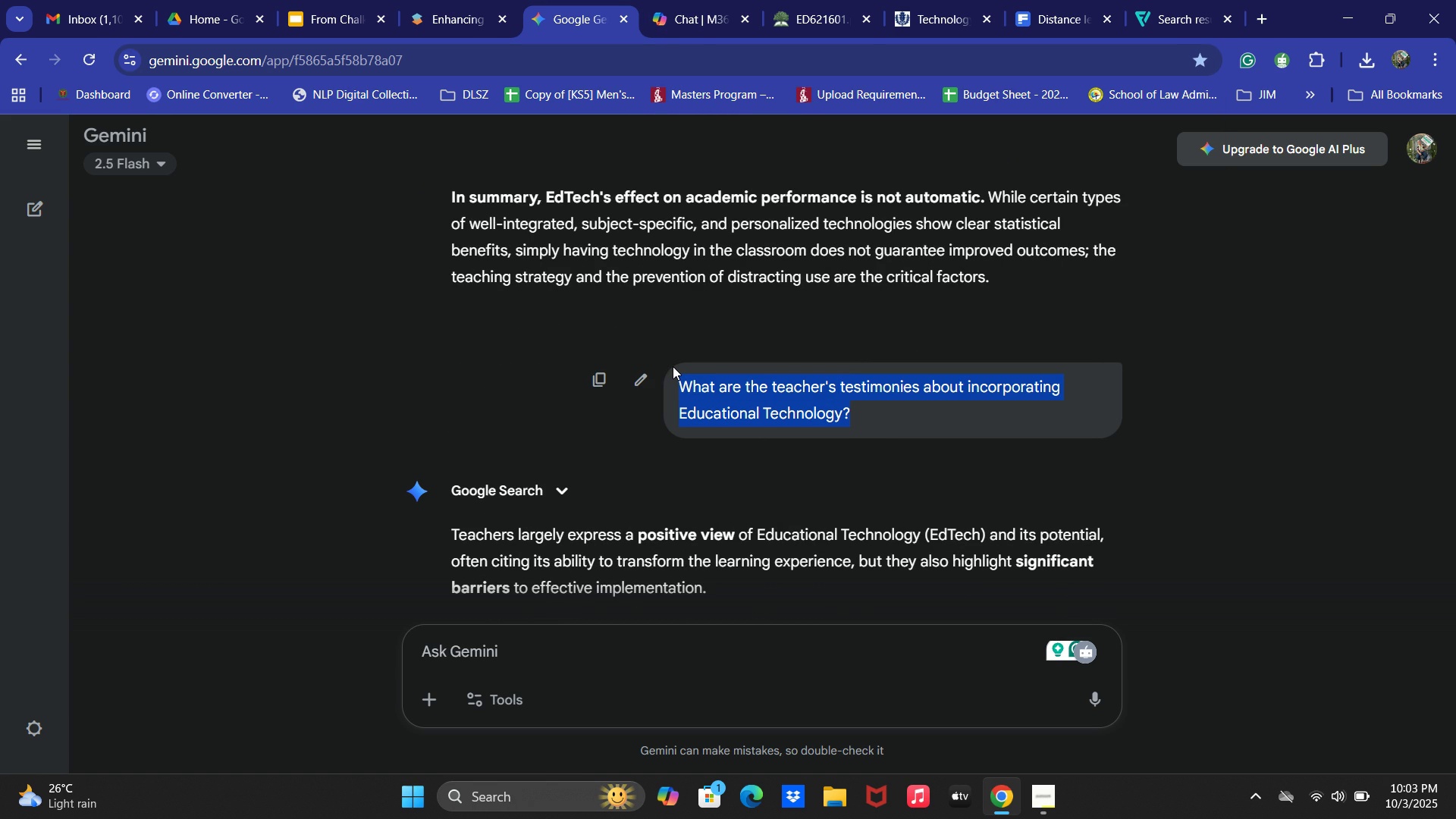 
key(Control+C)
 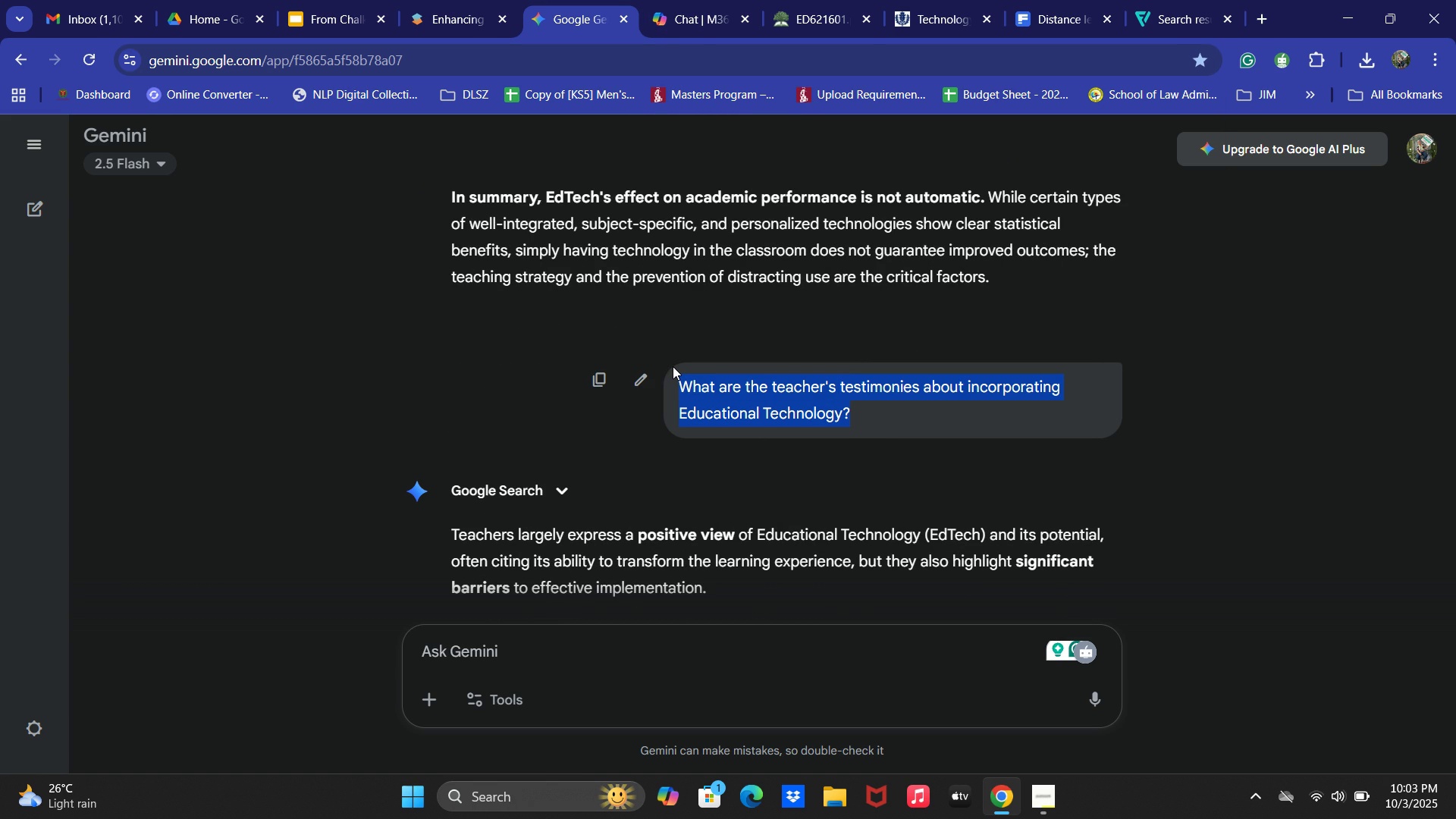 
key(Control+C)
 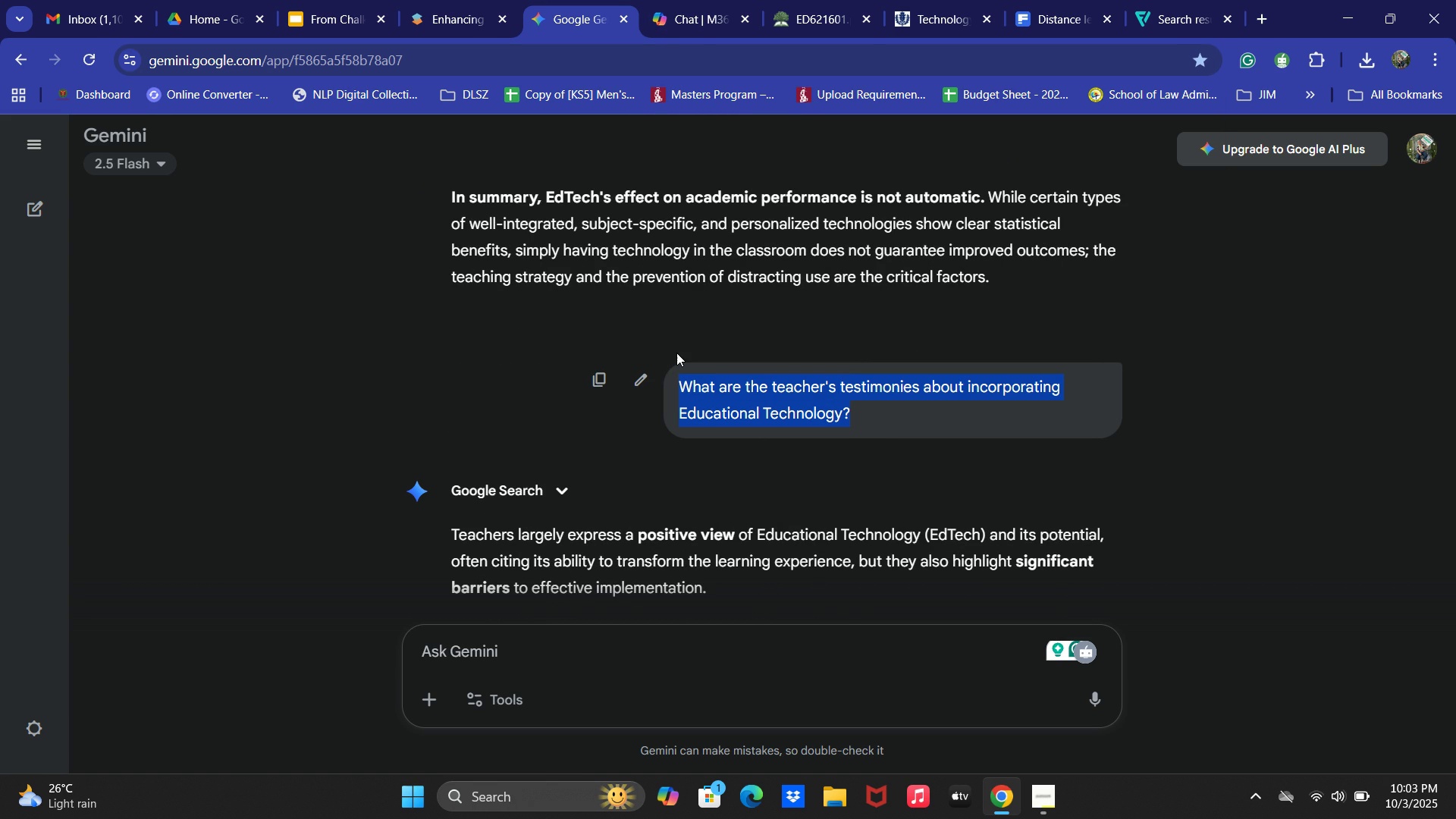 
key(Control+C)
 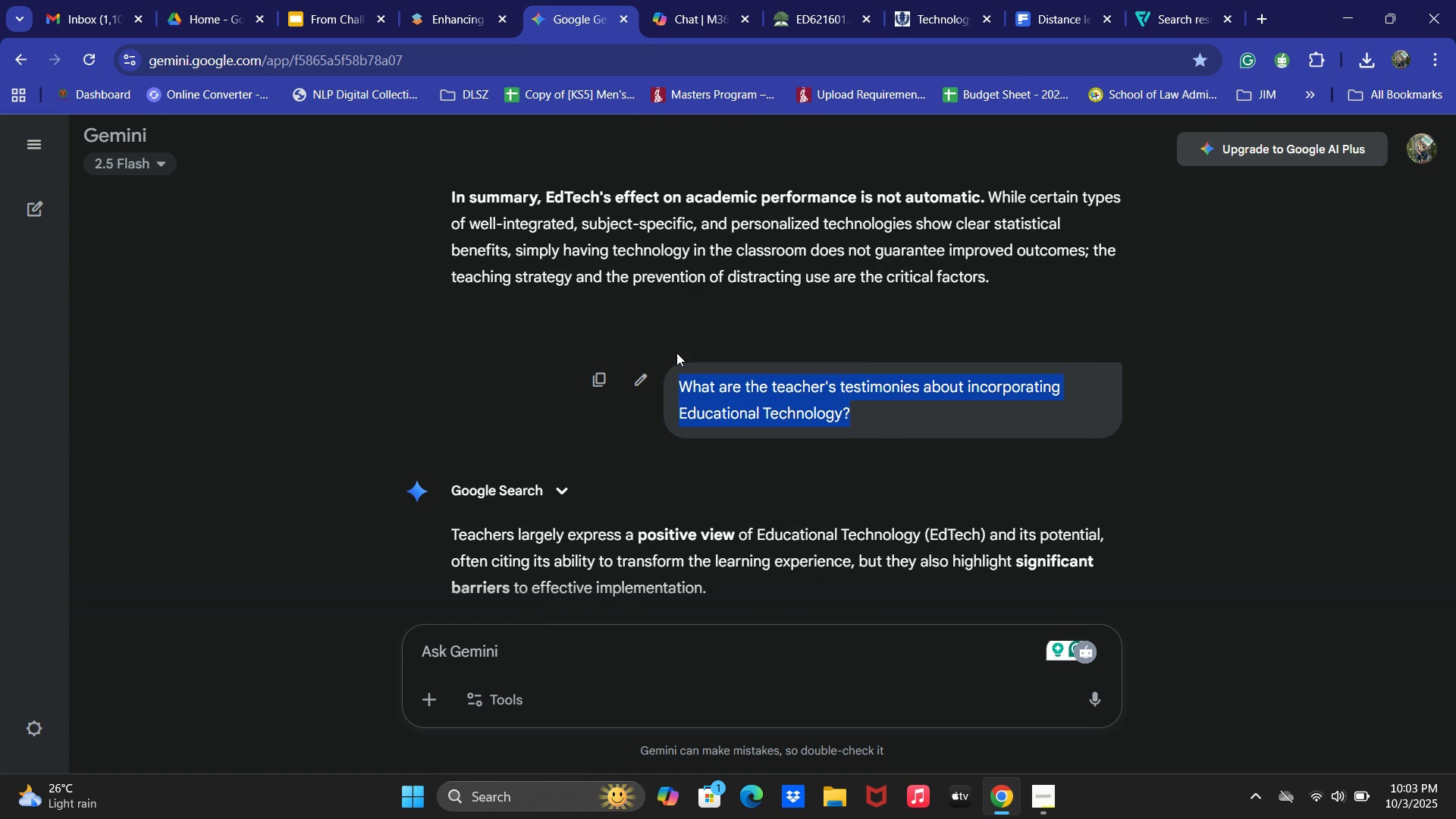 
key(Control+C)
 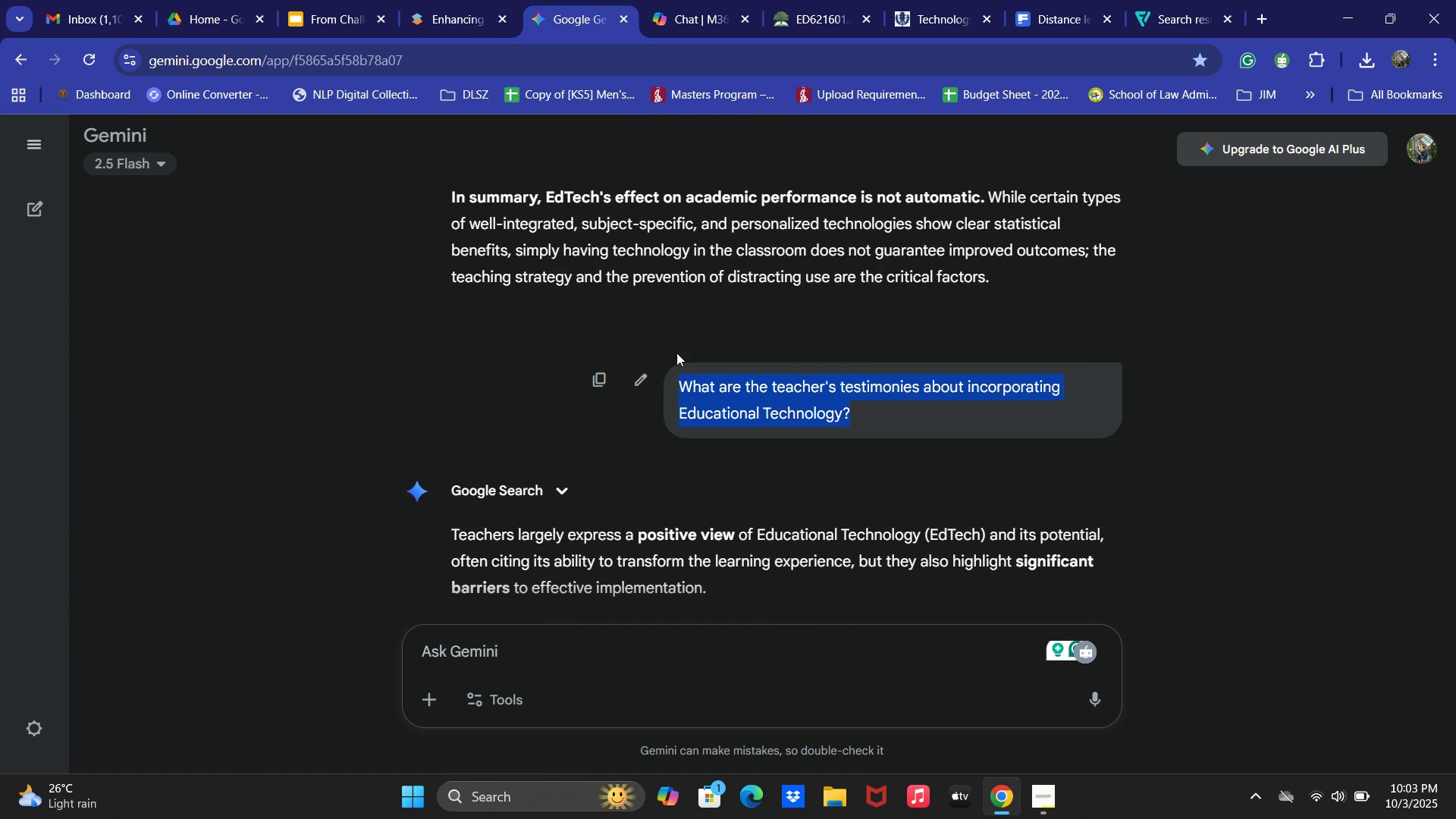 
key(Control+C)
 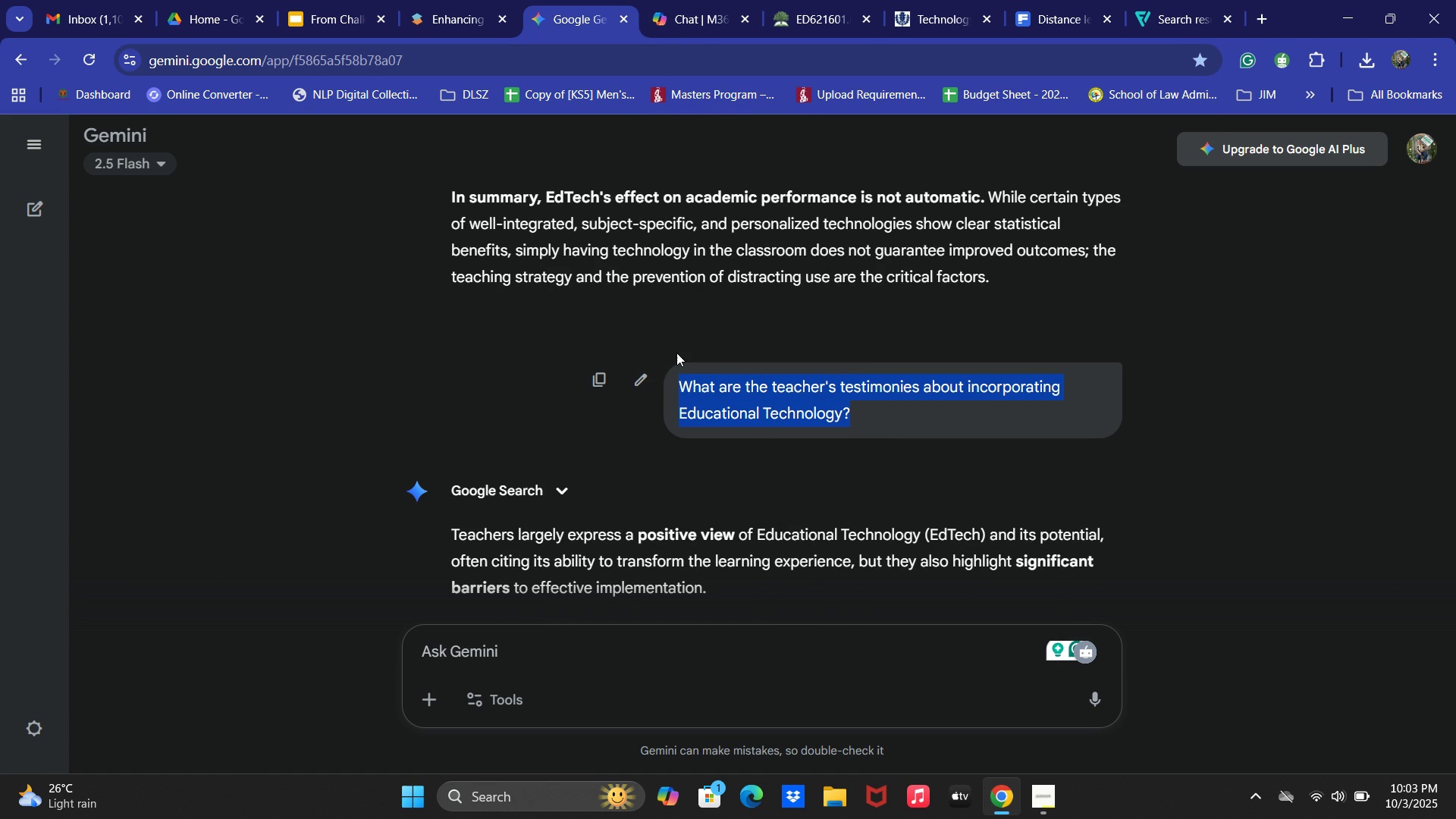 
key(Control+C)
 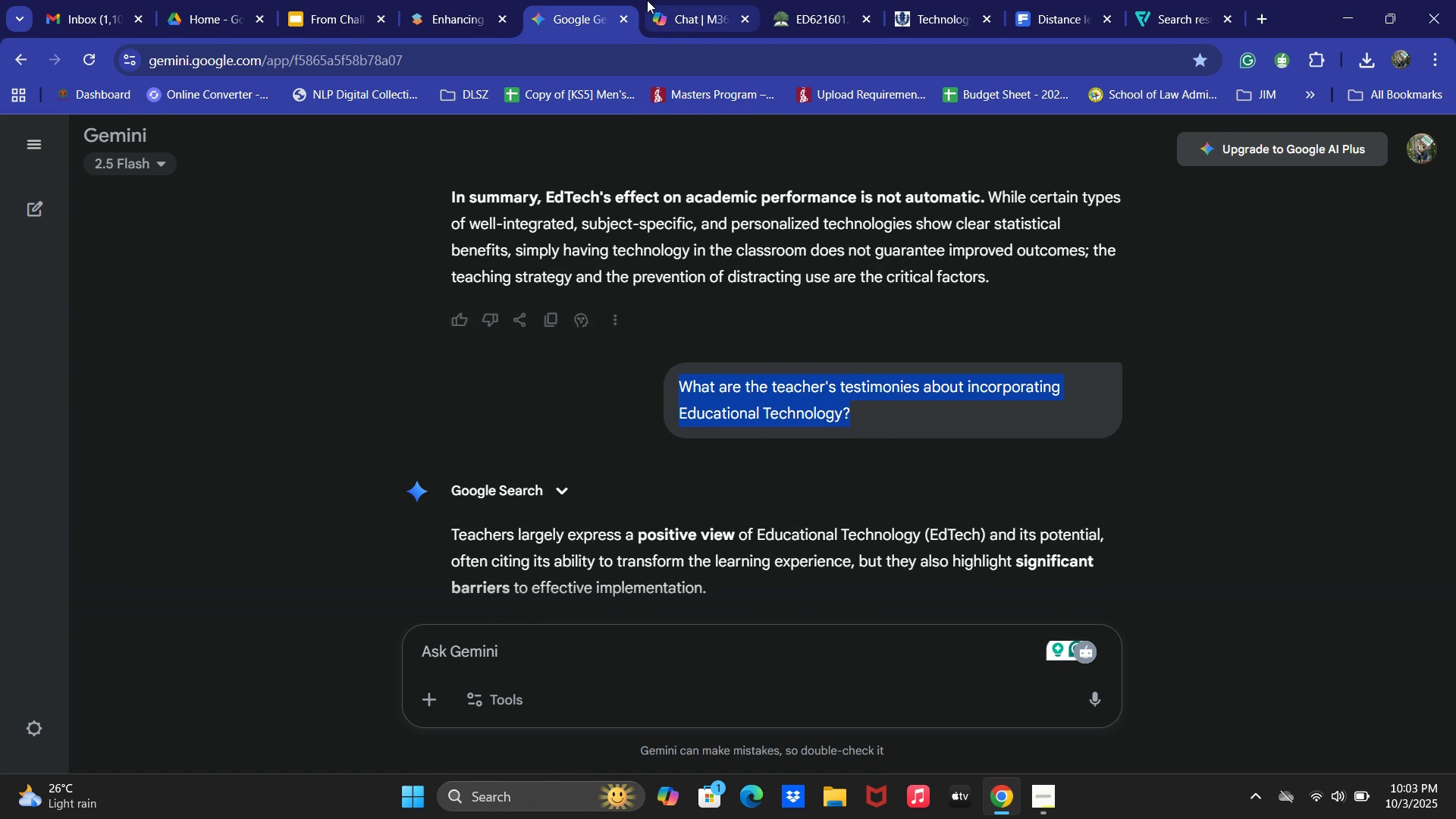 
left_click([647, 0])
 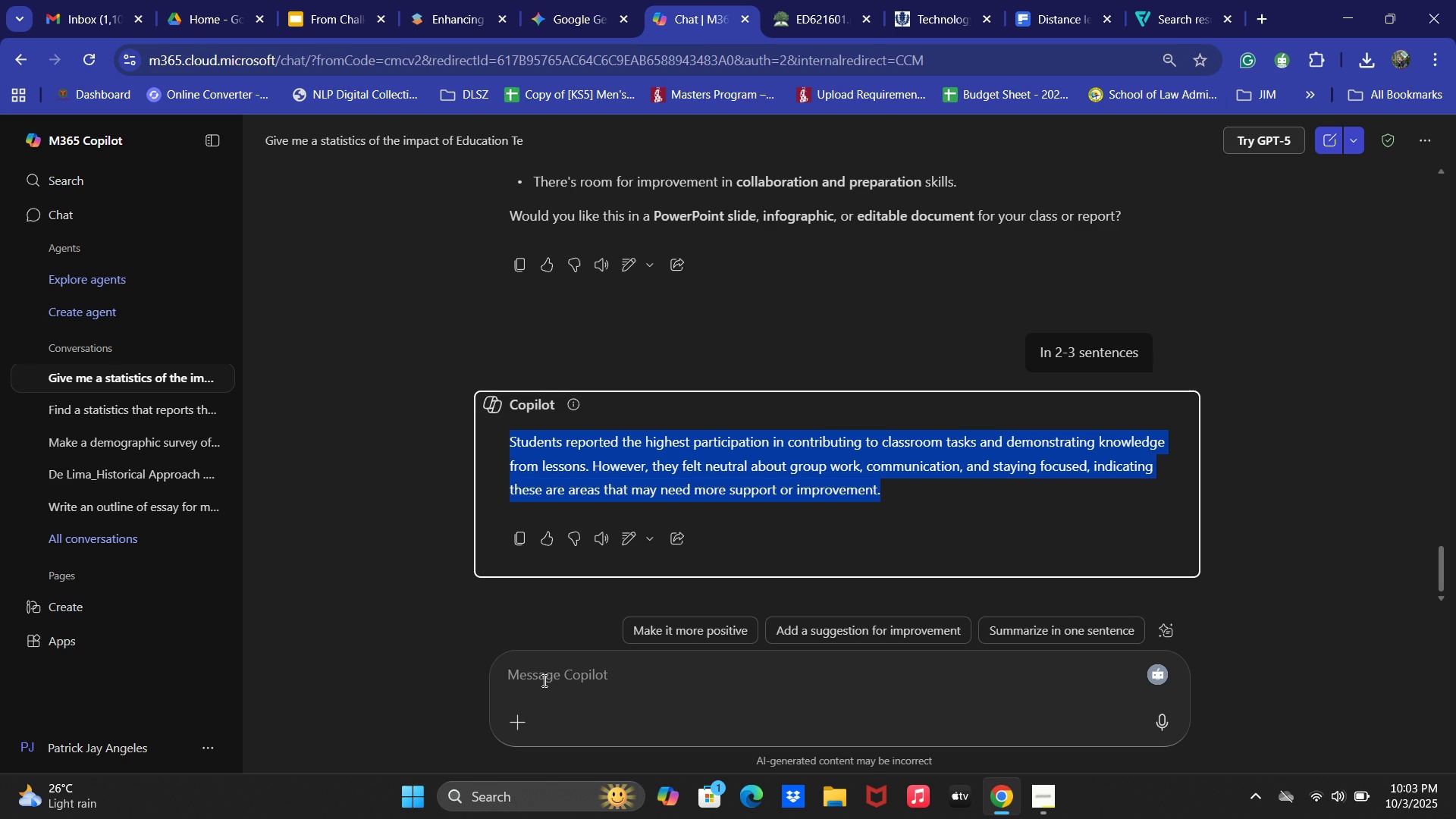 
double_click([548, 673])
 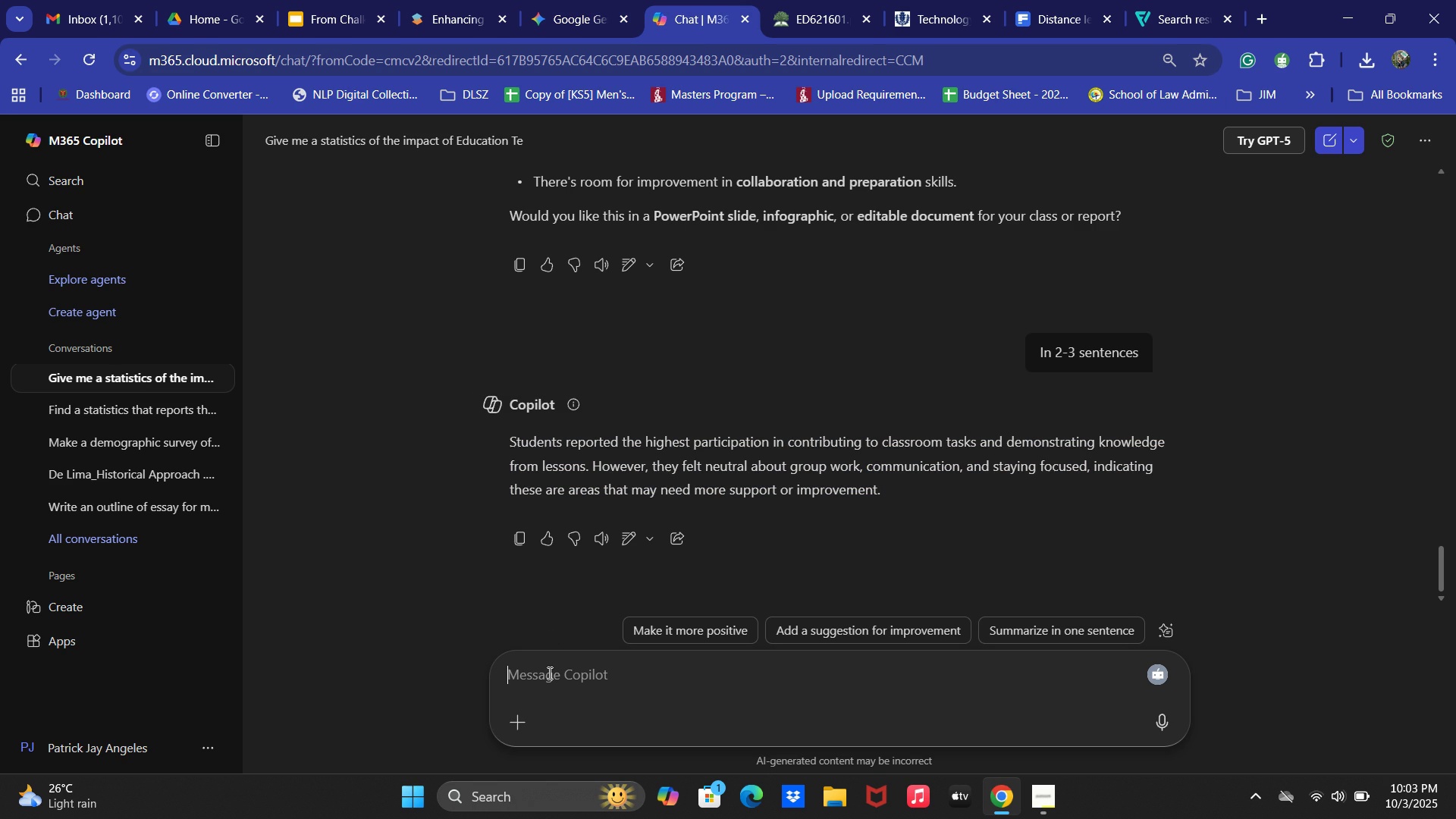 
key(Control+ControlLeft)